 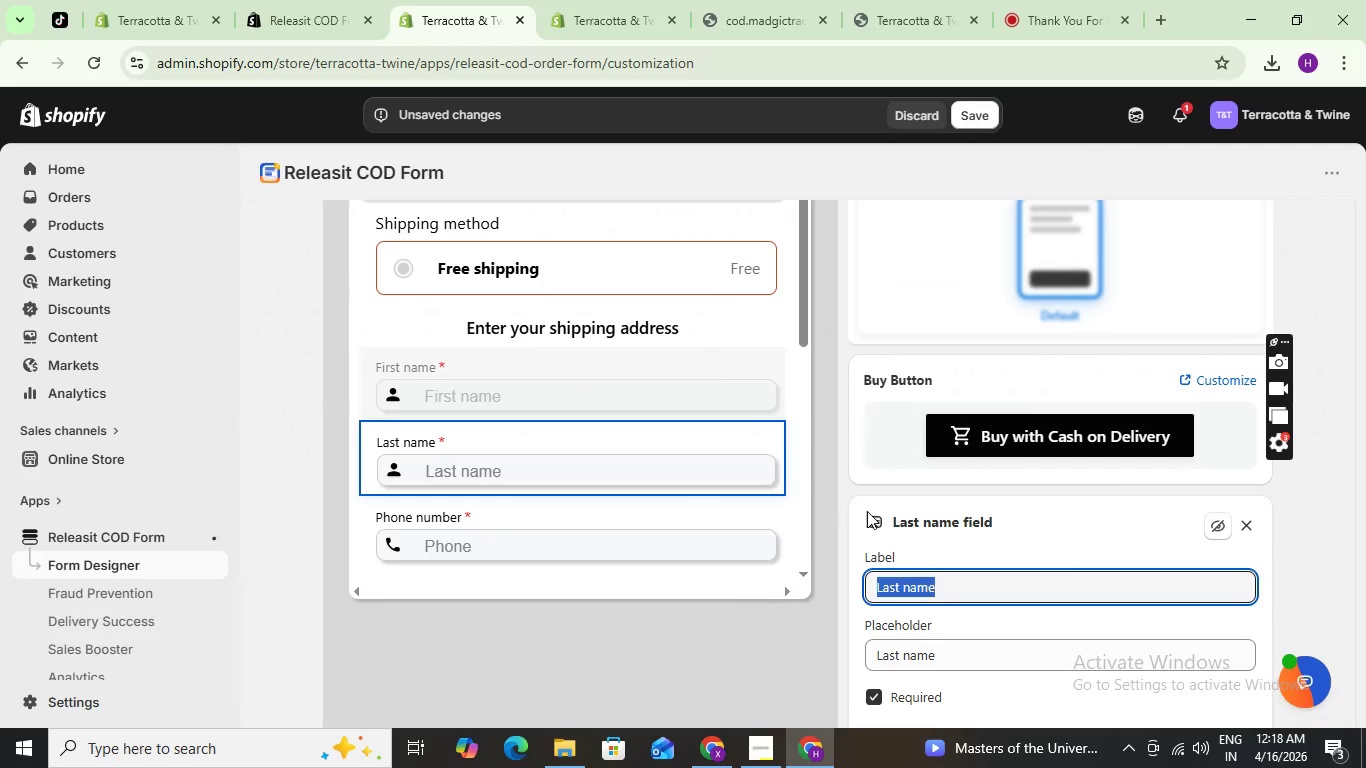 
key(Control+V)
 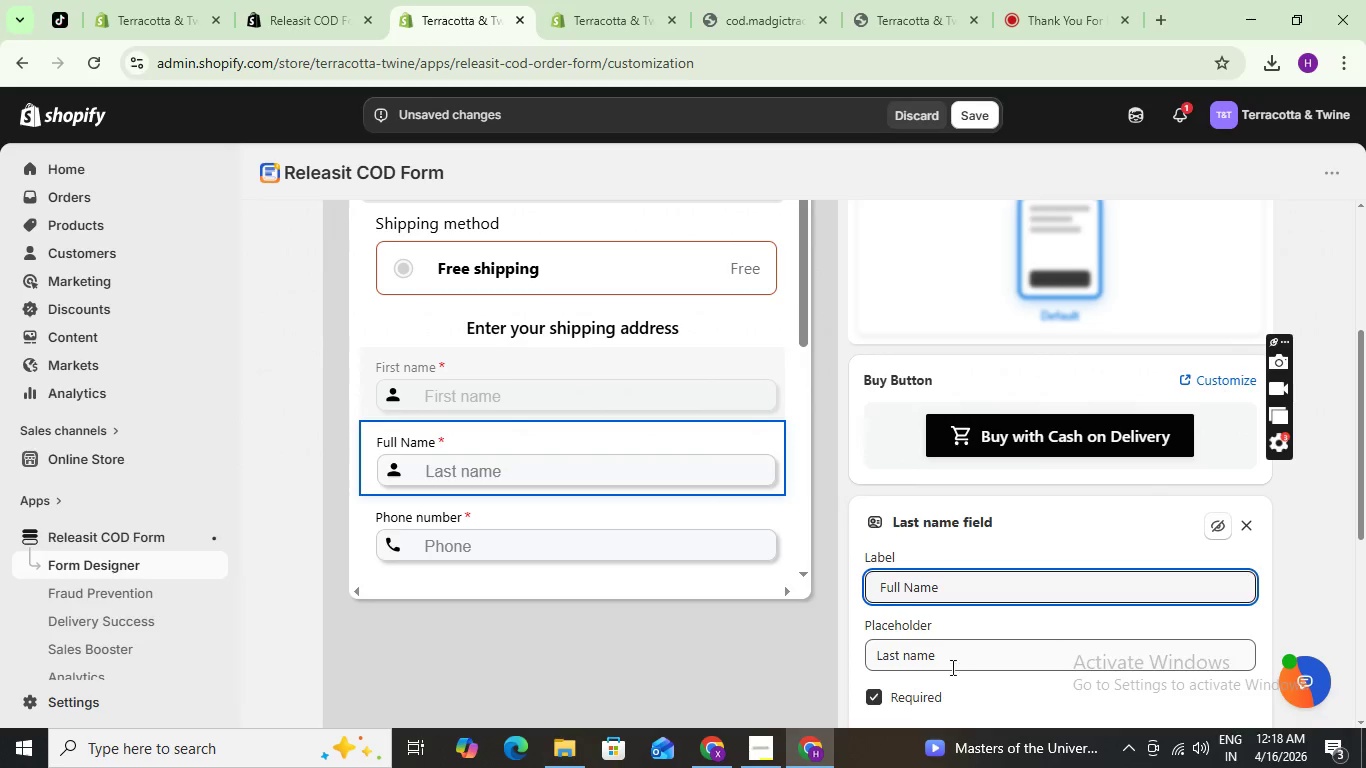 
left_click_drag(start_coordinate=[950, 657], to_coordinate=[829, 644])
 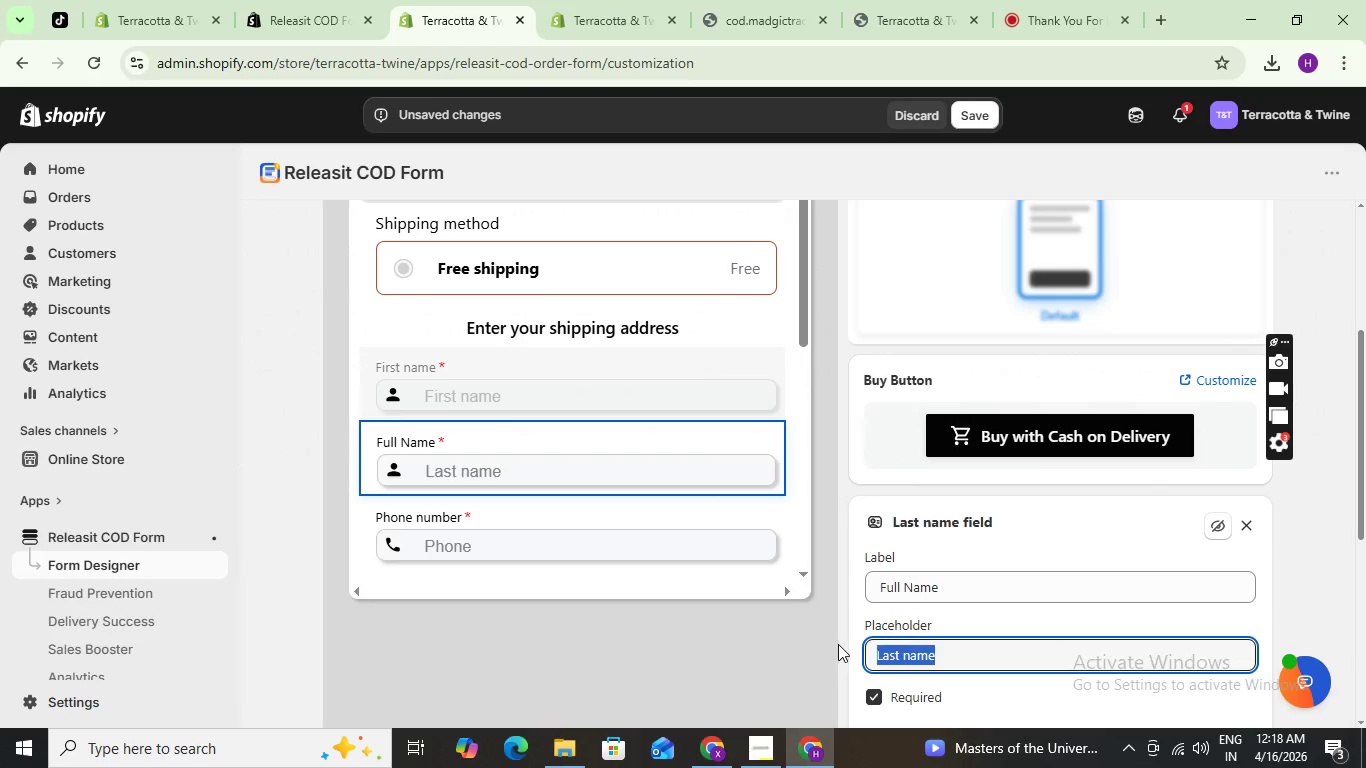 
key(Control+V)
 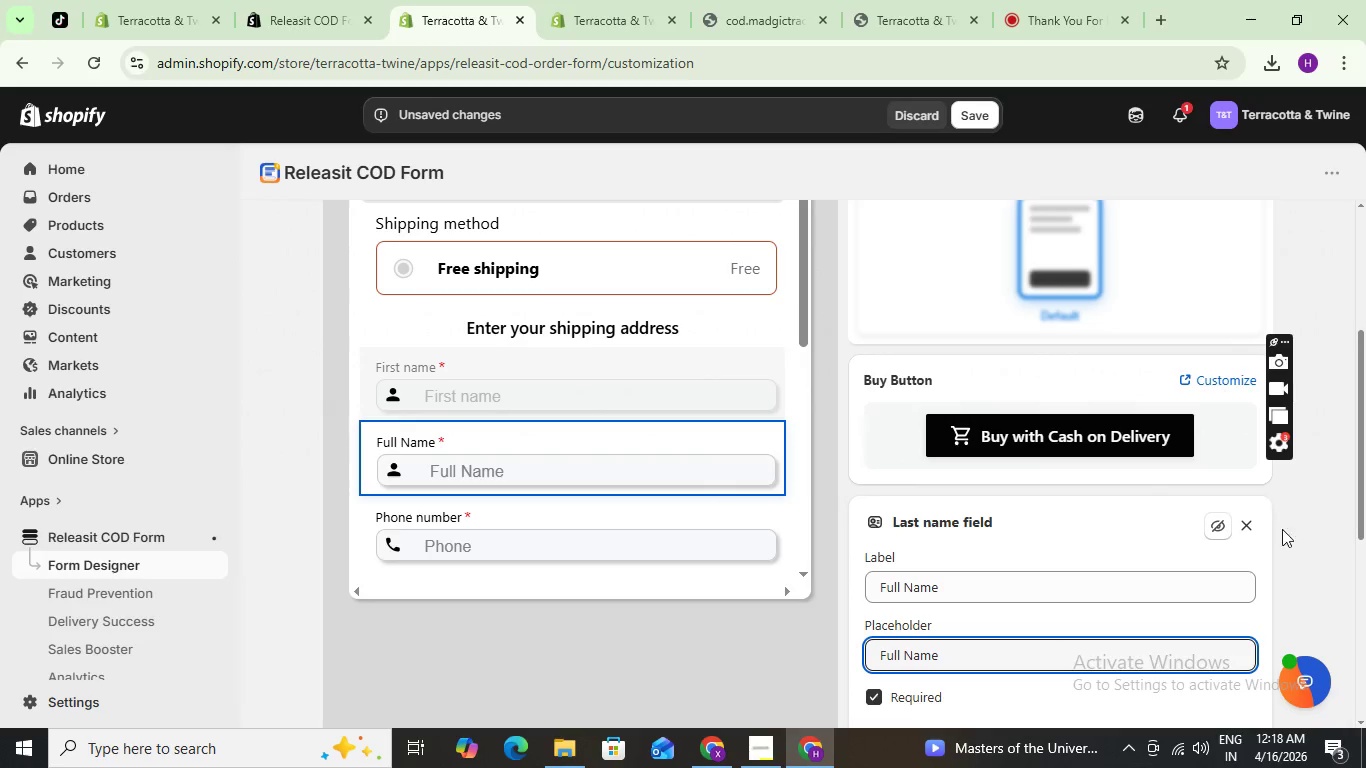 
left_click([1292, 548])
 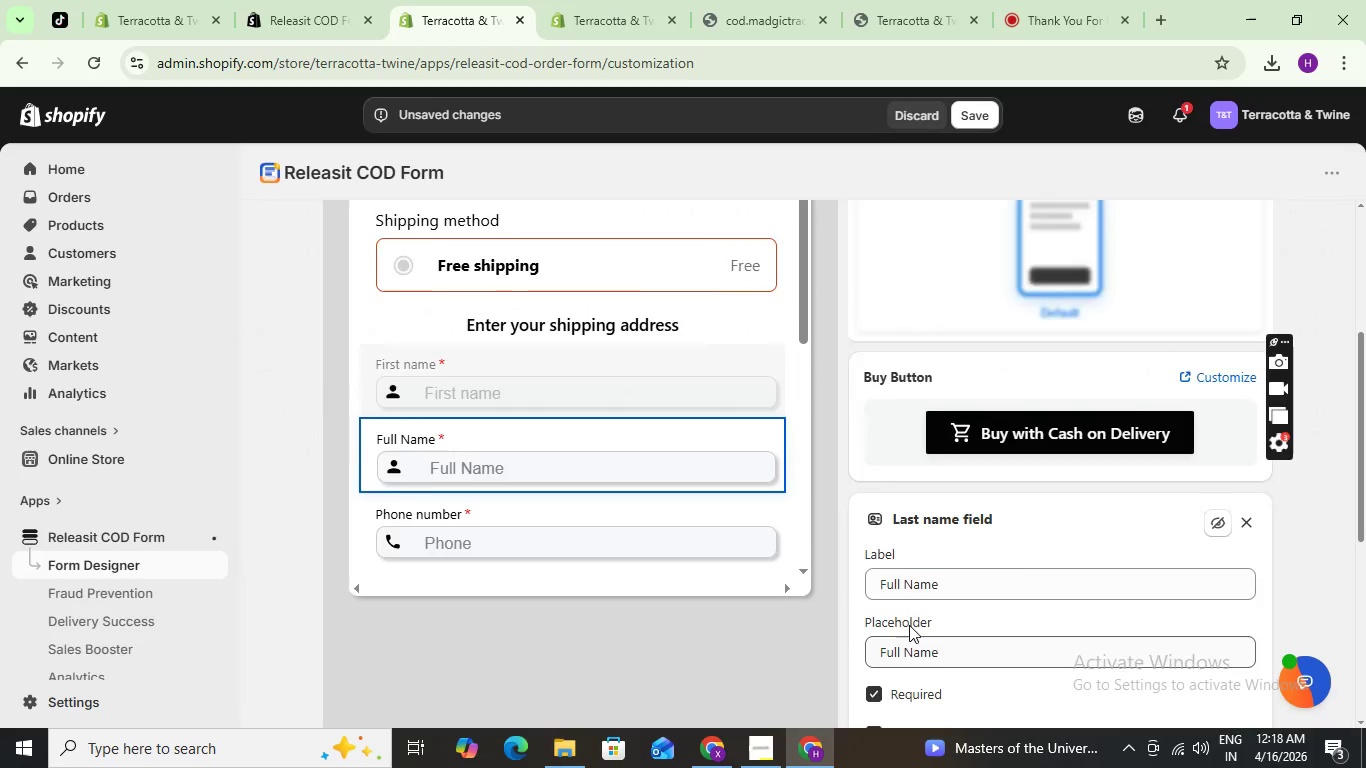 
scroll: coordinate [921, 573], scroll_direction: down, amount: 5.0
 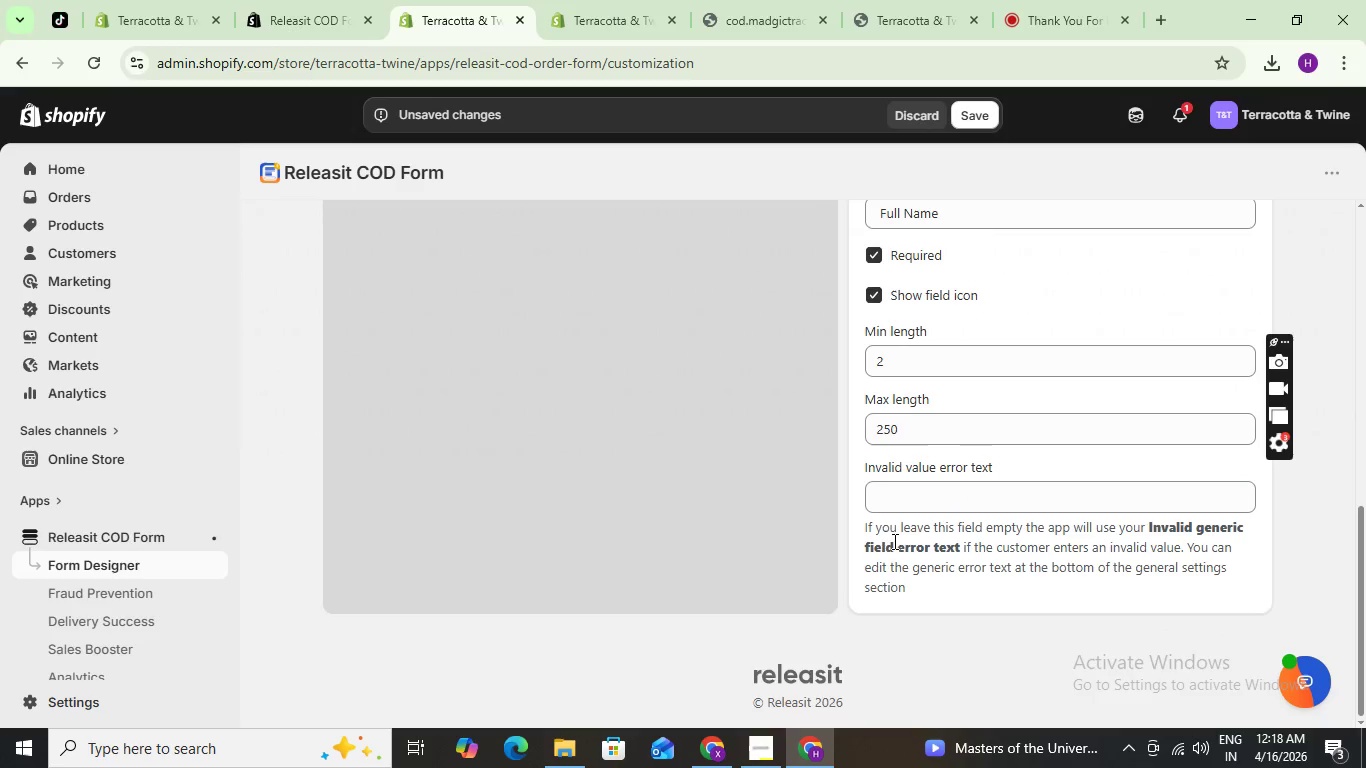 
scroll: coordinate [887, 534], scroll_direction: up, amount: 5.0
 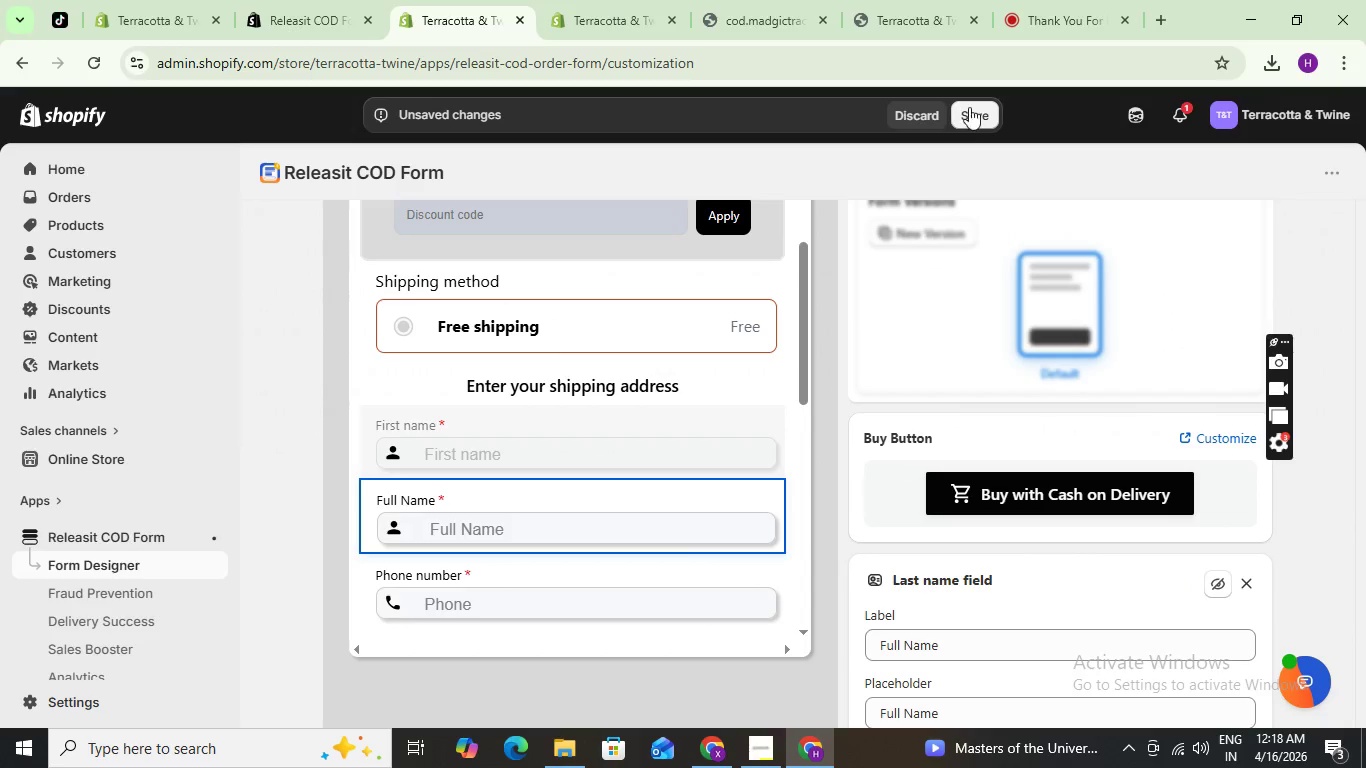 
left_click([969, 106])
 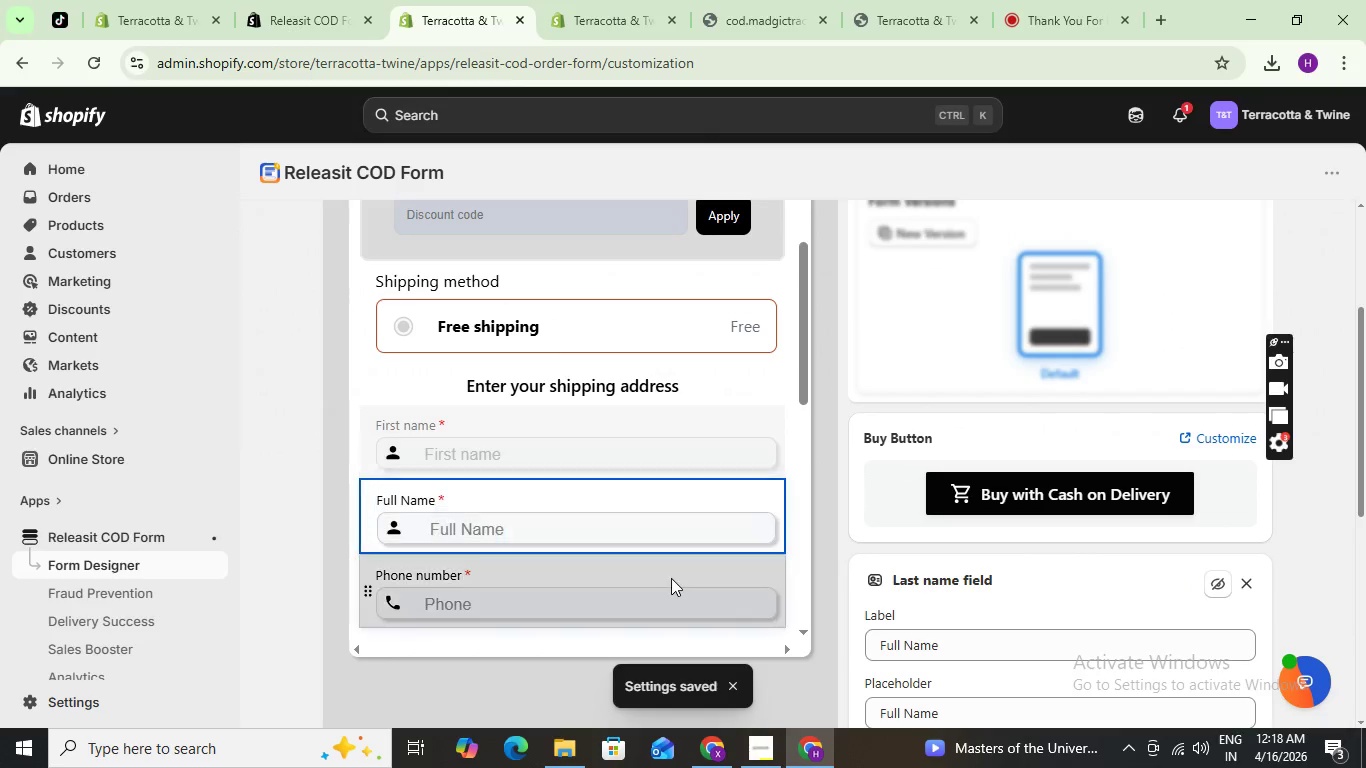 
scroll: coordinate [610, 526], scroll_direction: down, amount: 1.0
 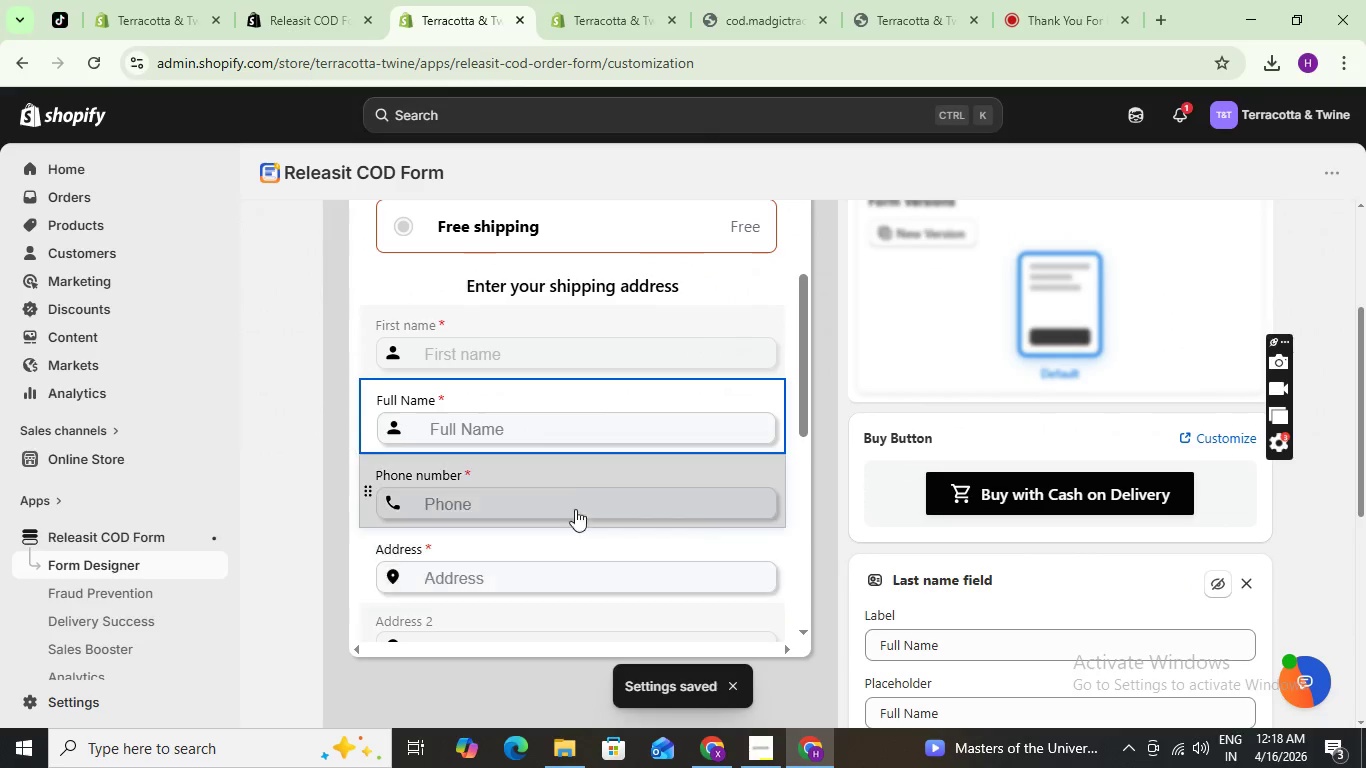 
left_click([572, 468])
 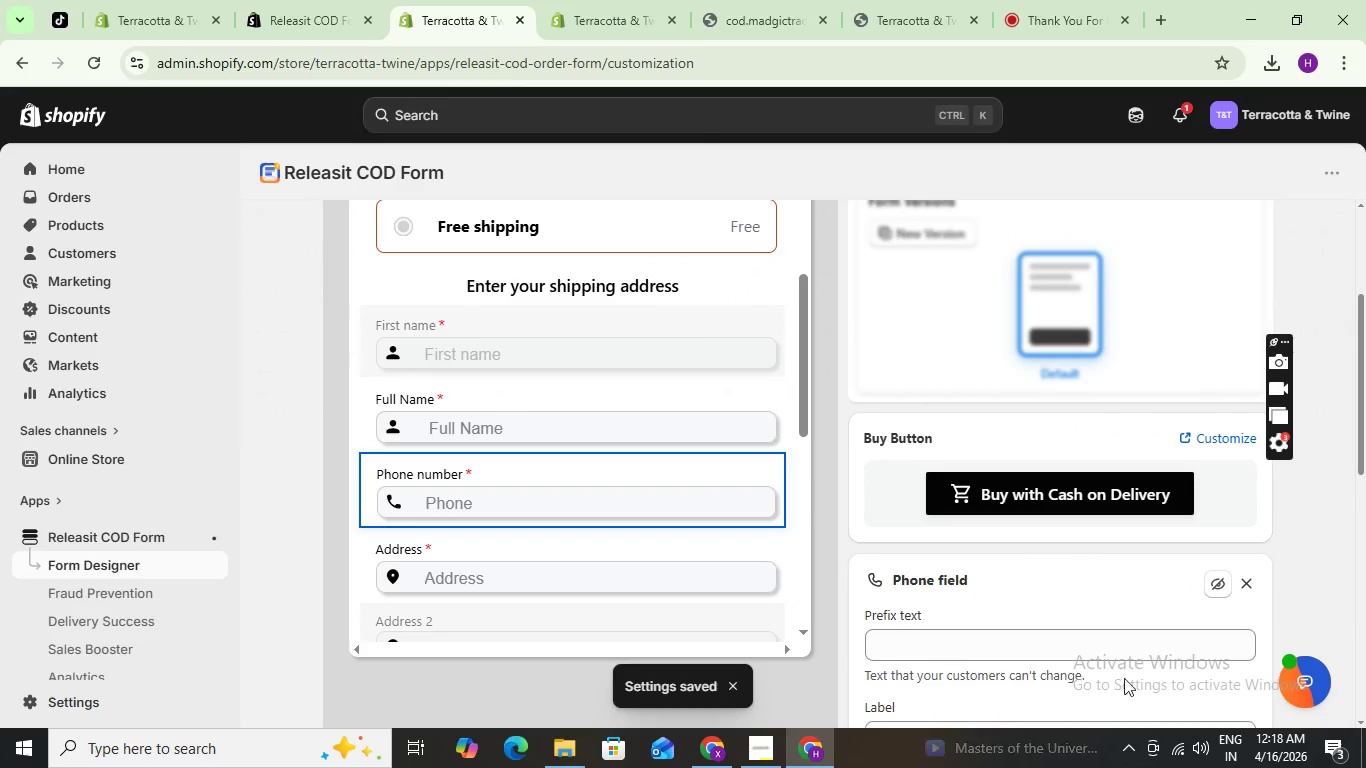 
scroll: coordinate [1113, 624], scroll_direction: down, amount: 2.0
 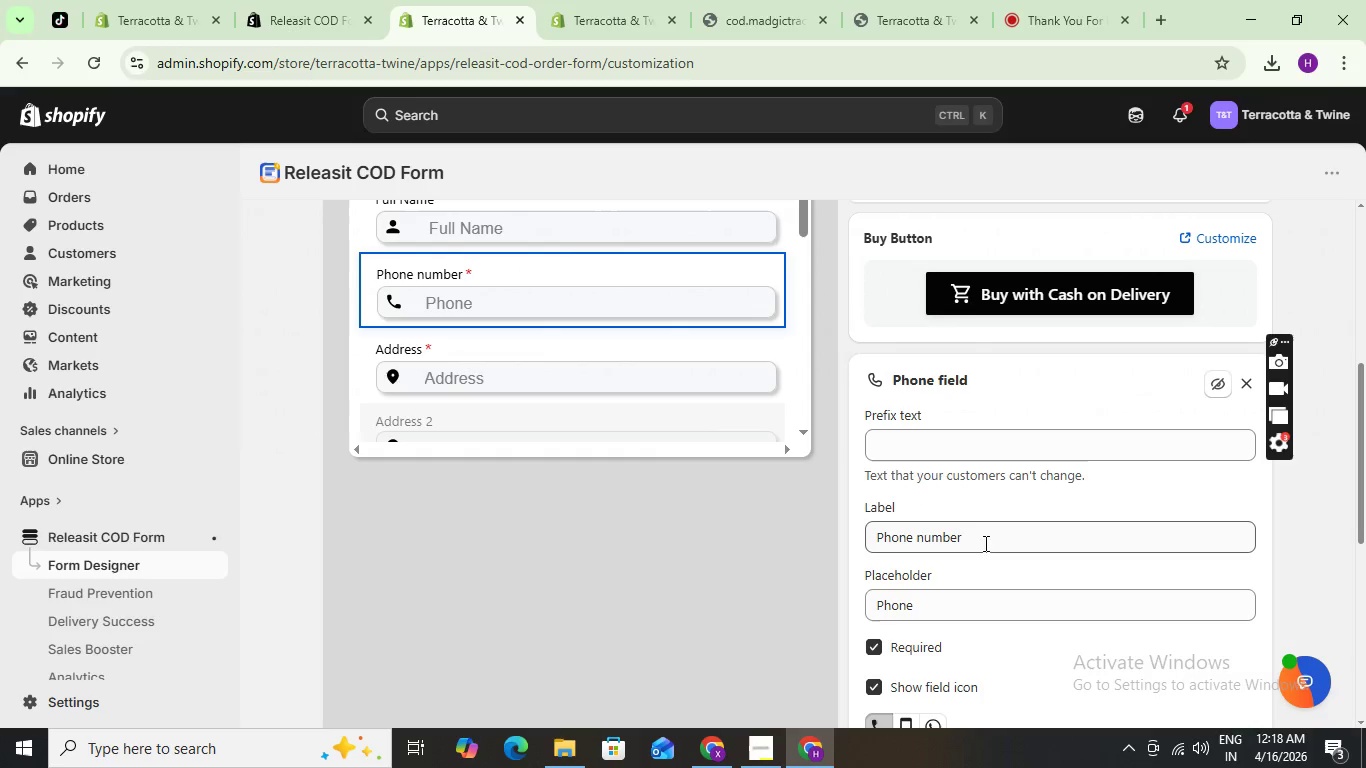 
left_click_drag(start_coordinate=[971, 534], to_coordinate=[832, 530])